 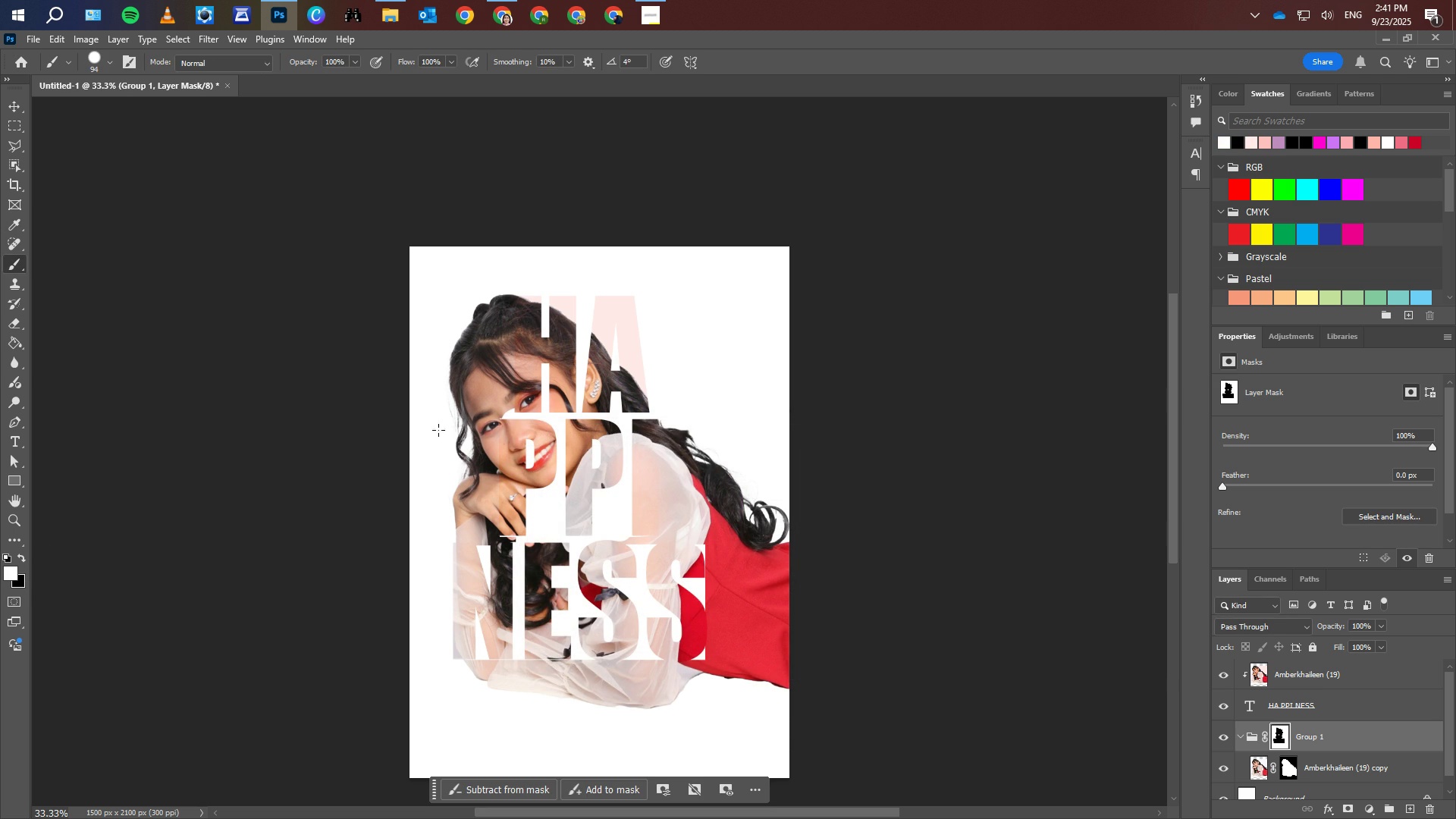 
left_click([491, 405])
 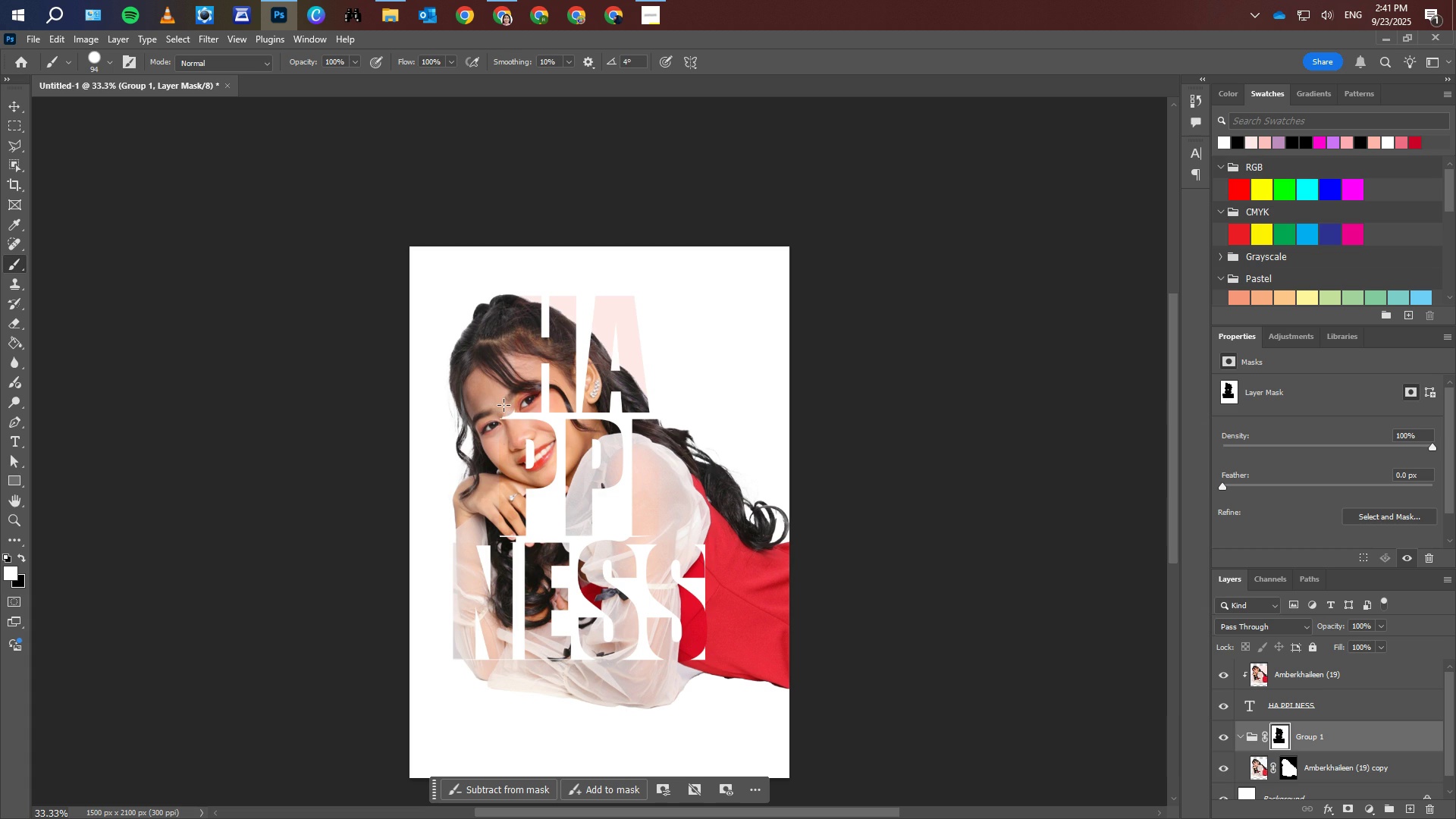 
triple_click([504, 405])
 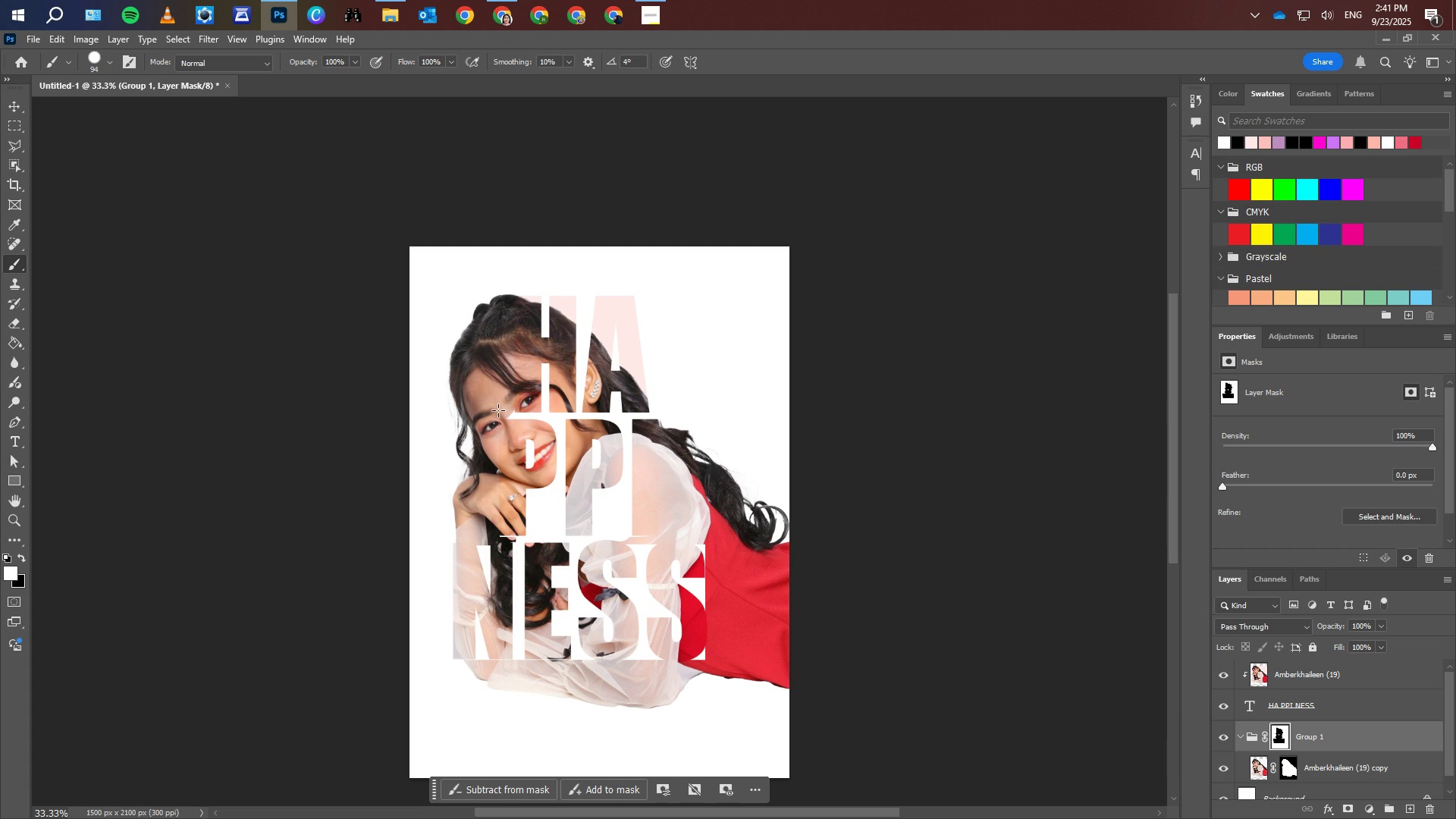 
triple_click([498, 410])
 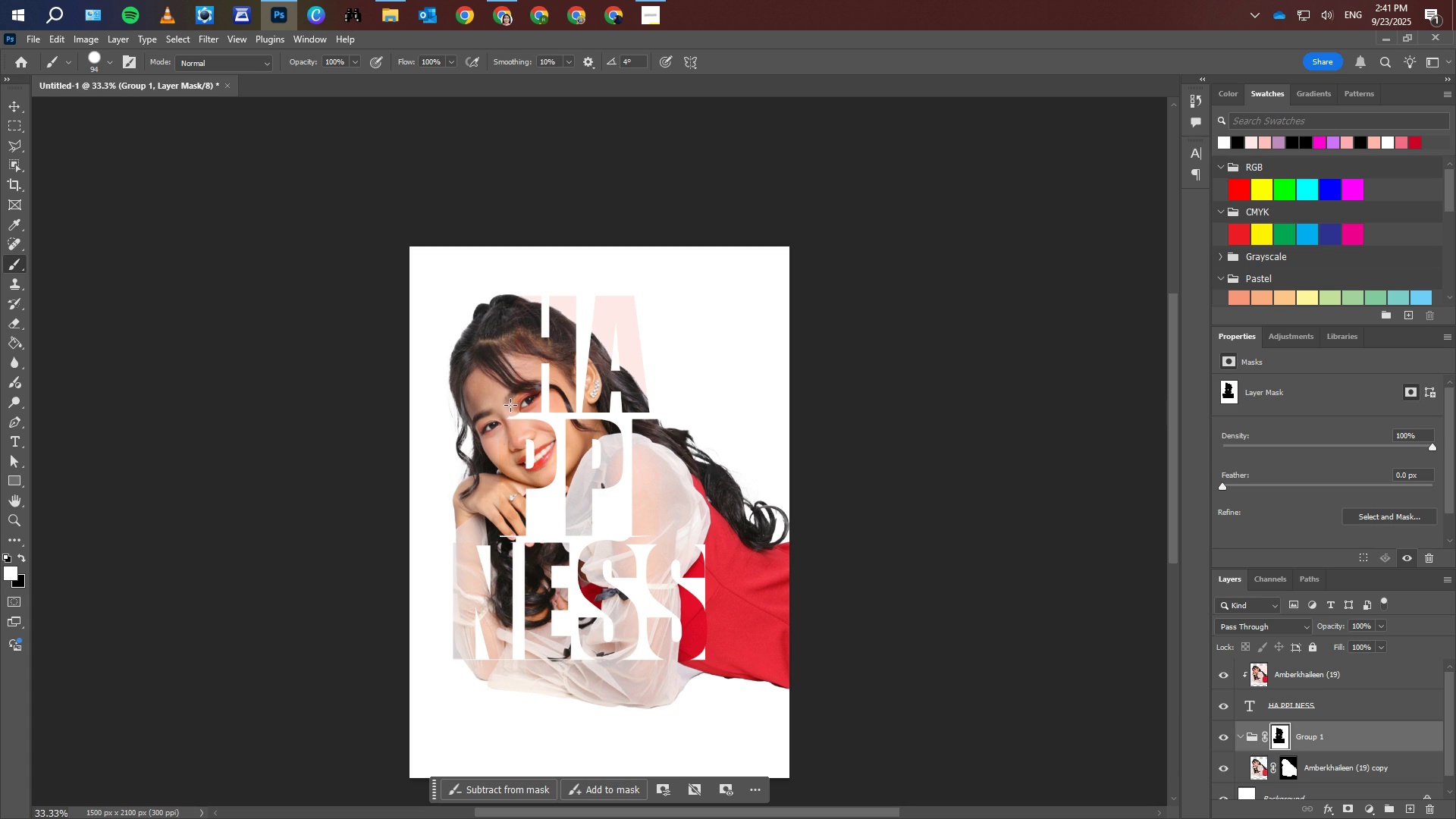 
left_click([510, 405])
 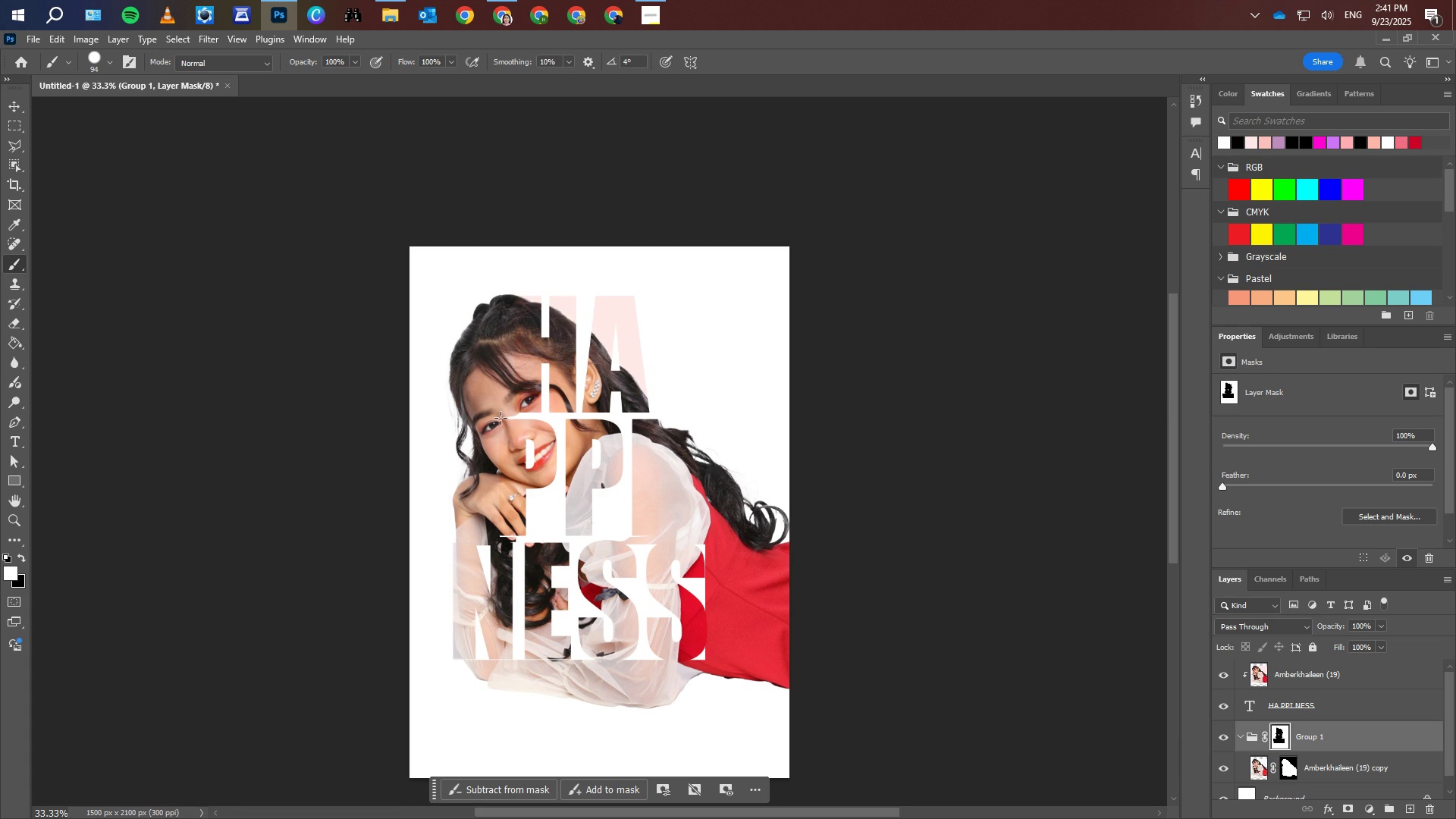 
left_click([500, 418])
 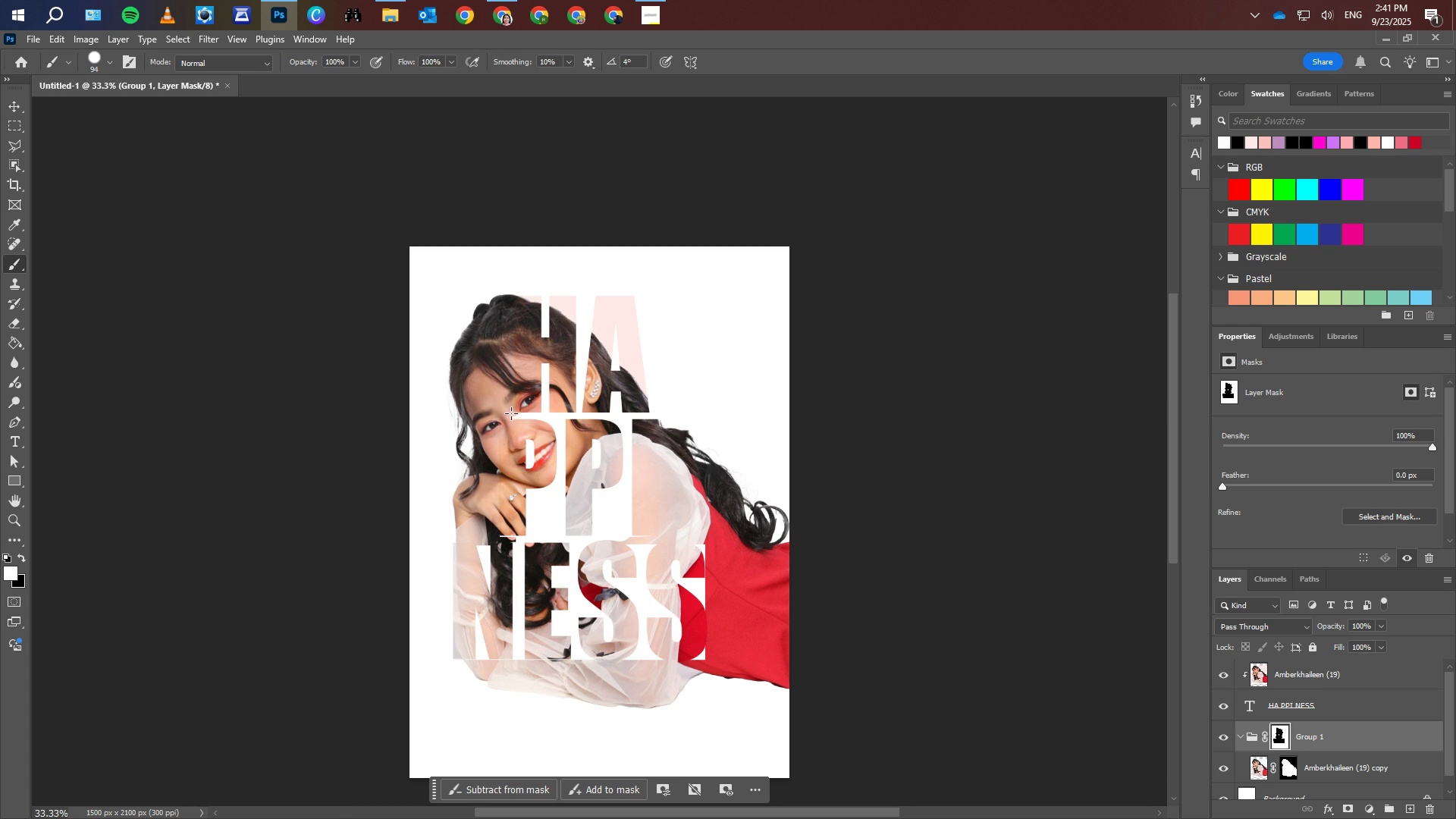 
left_click([508, 416])
 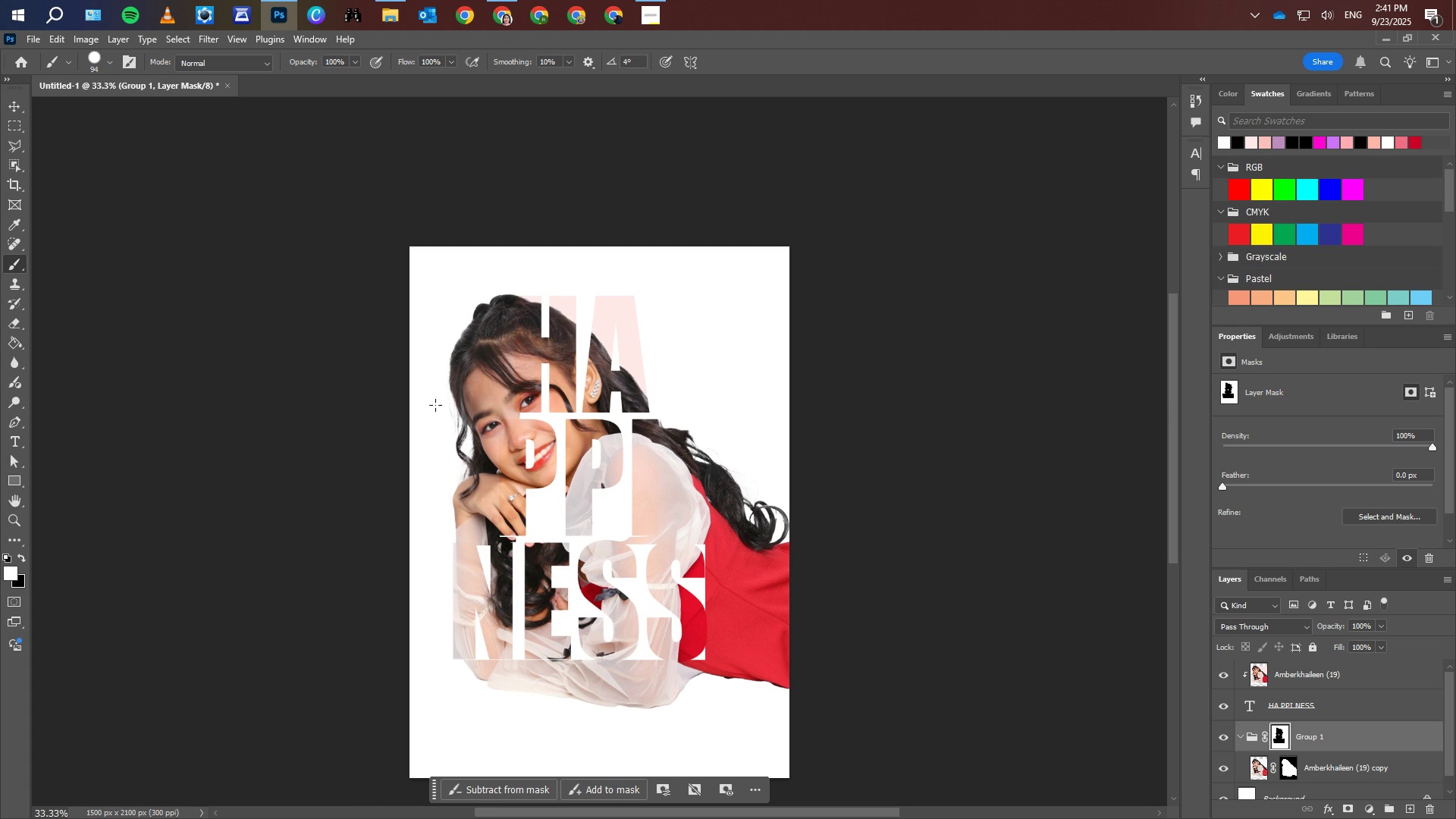 
scroll: coordinate [494, 536], scroll_direction: down, amount: 3.0
 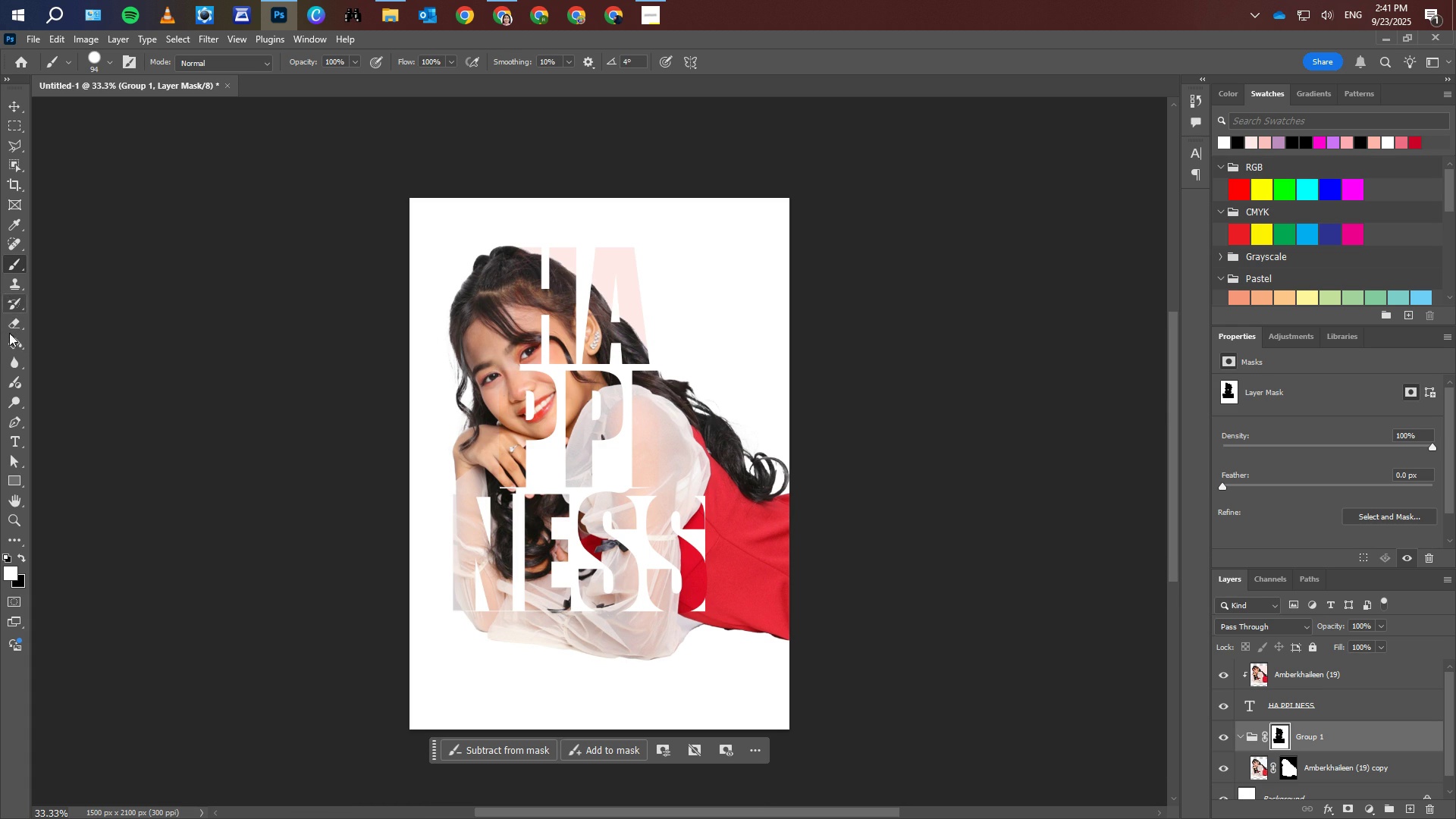 
left_click([20, 557])
 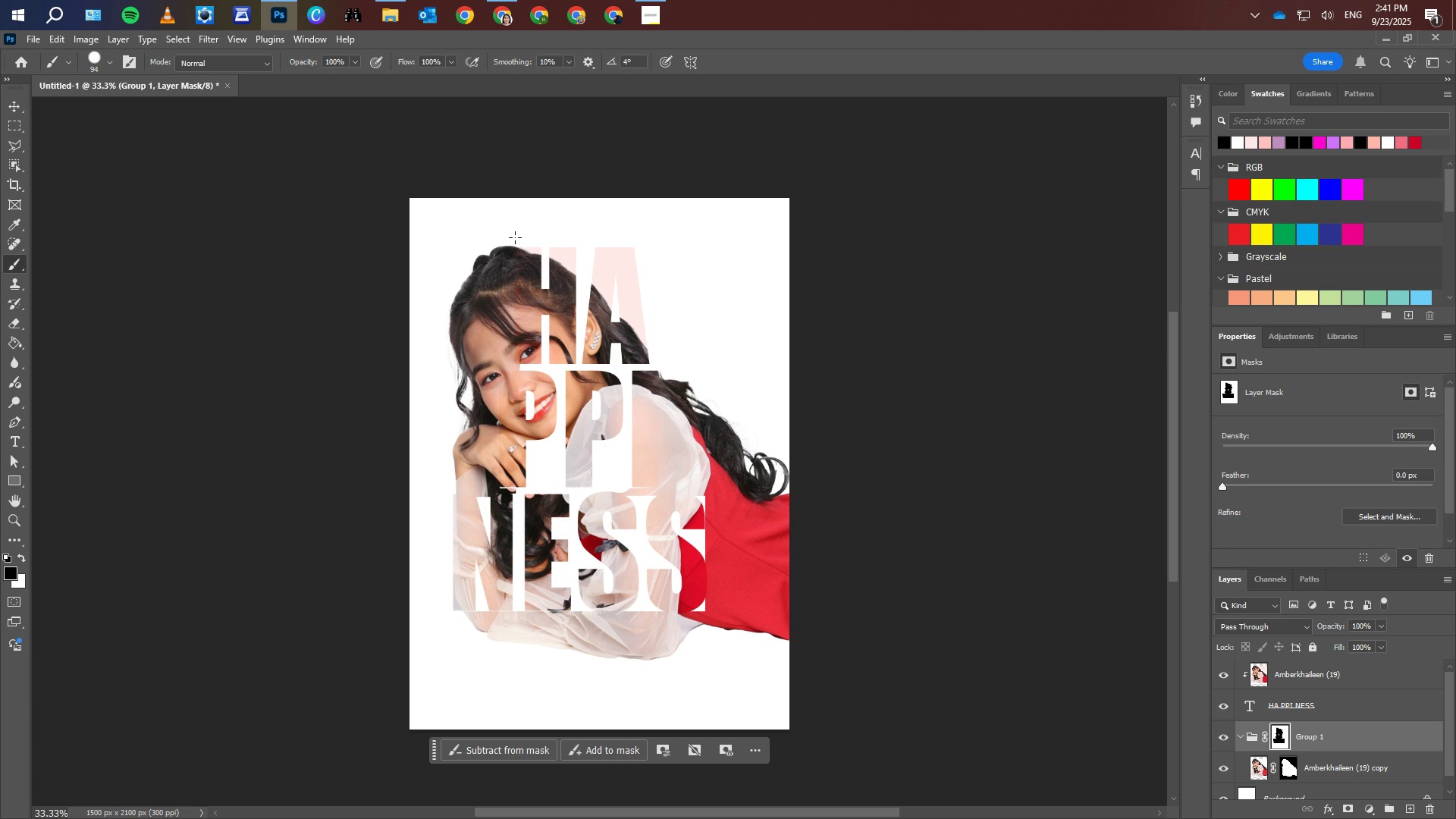 
left_click([515, 237])